 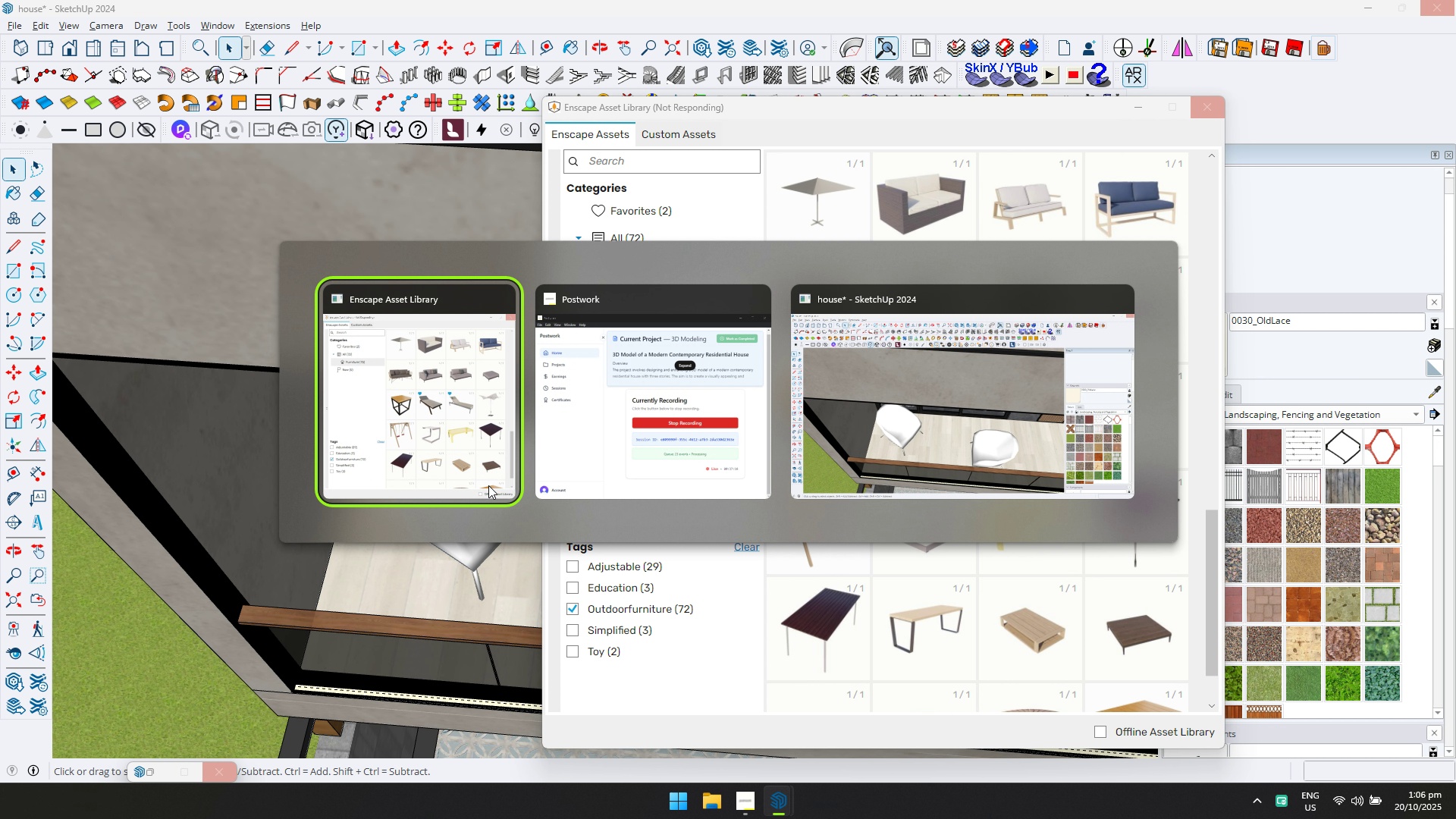 
key(Tab)
 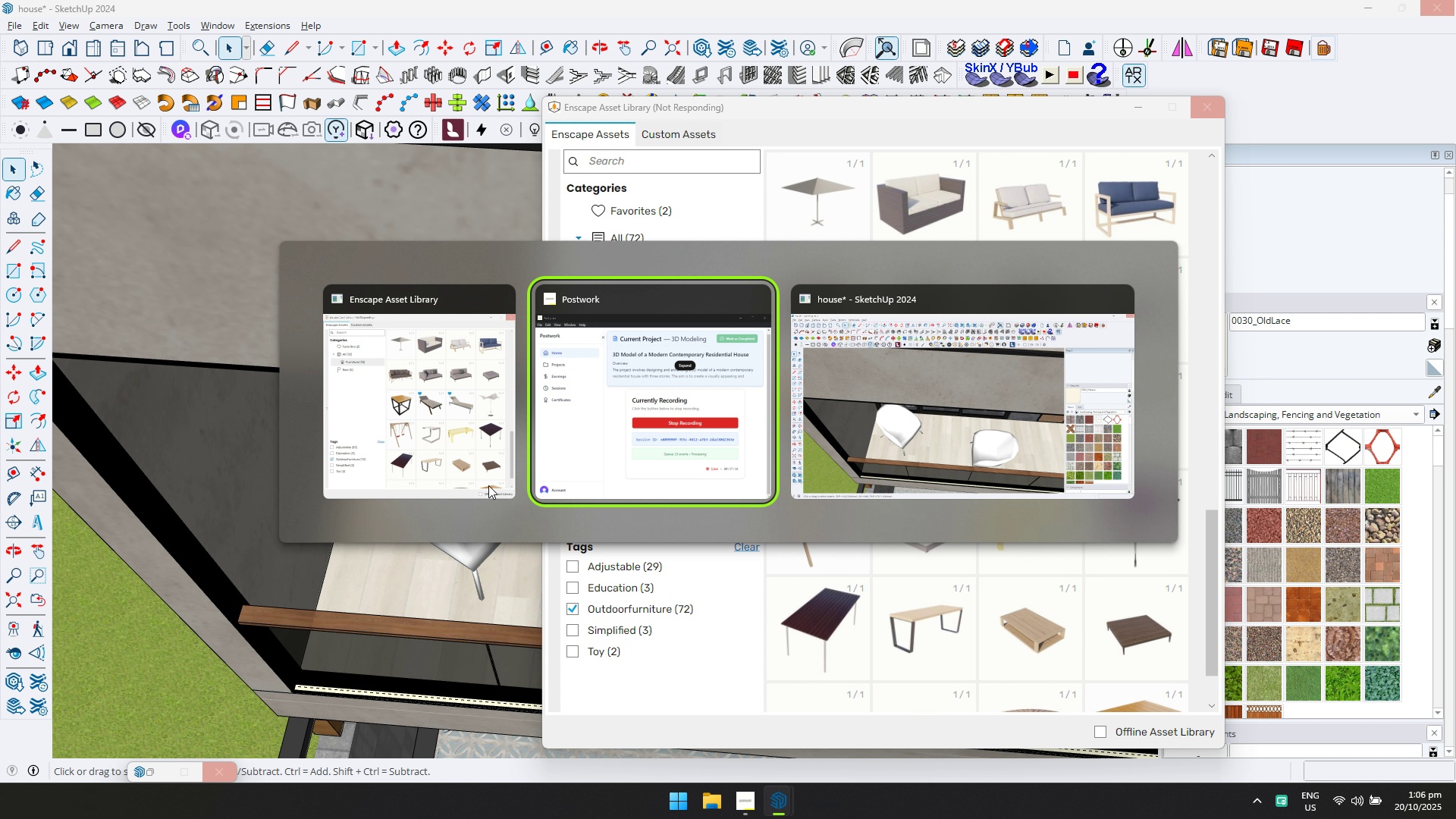 
key(Tab)
 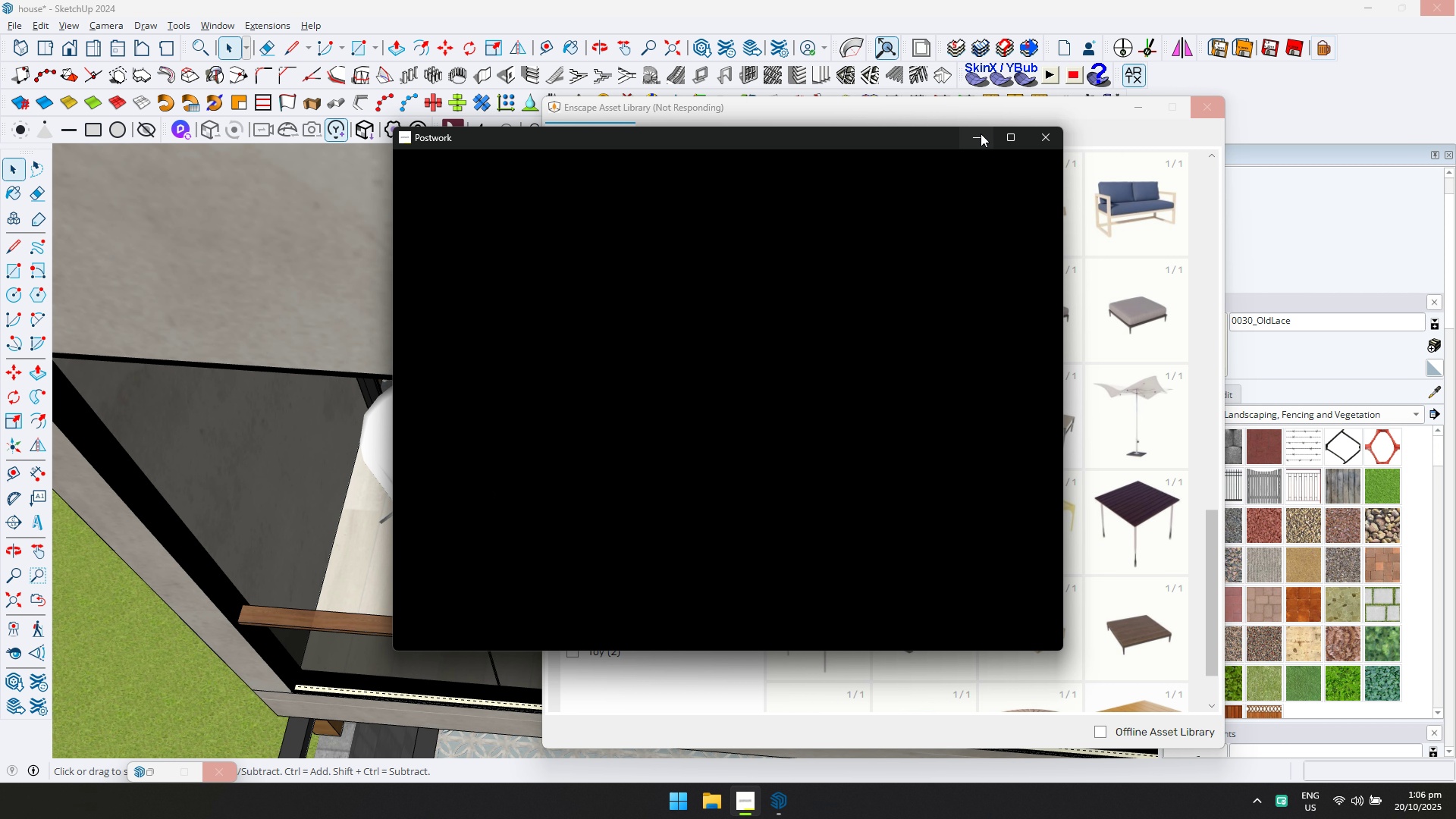 
left_click([981, 133])
 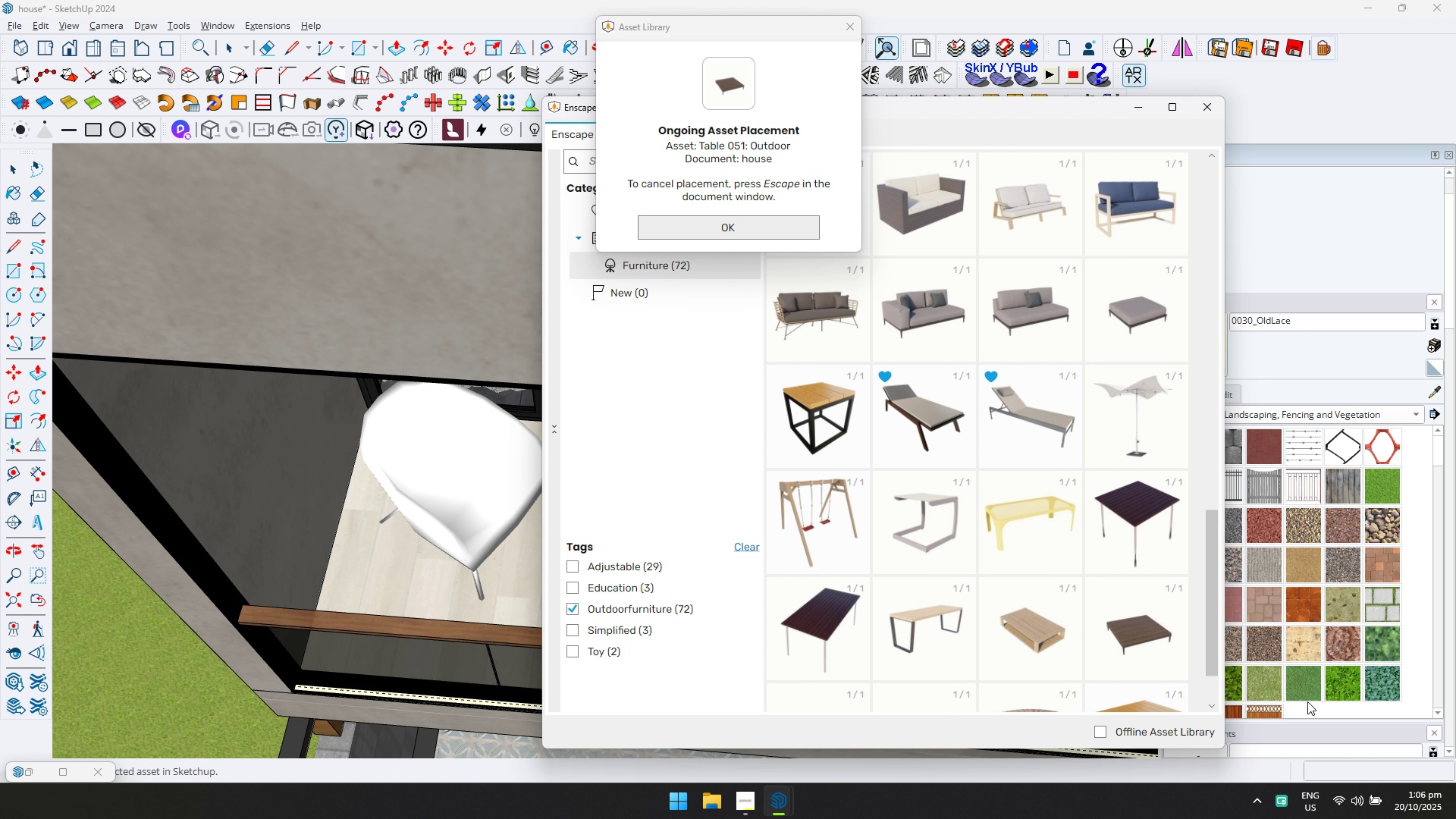 
key(Alt+Tab)
 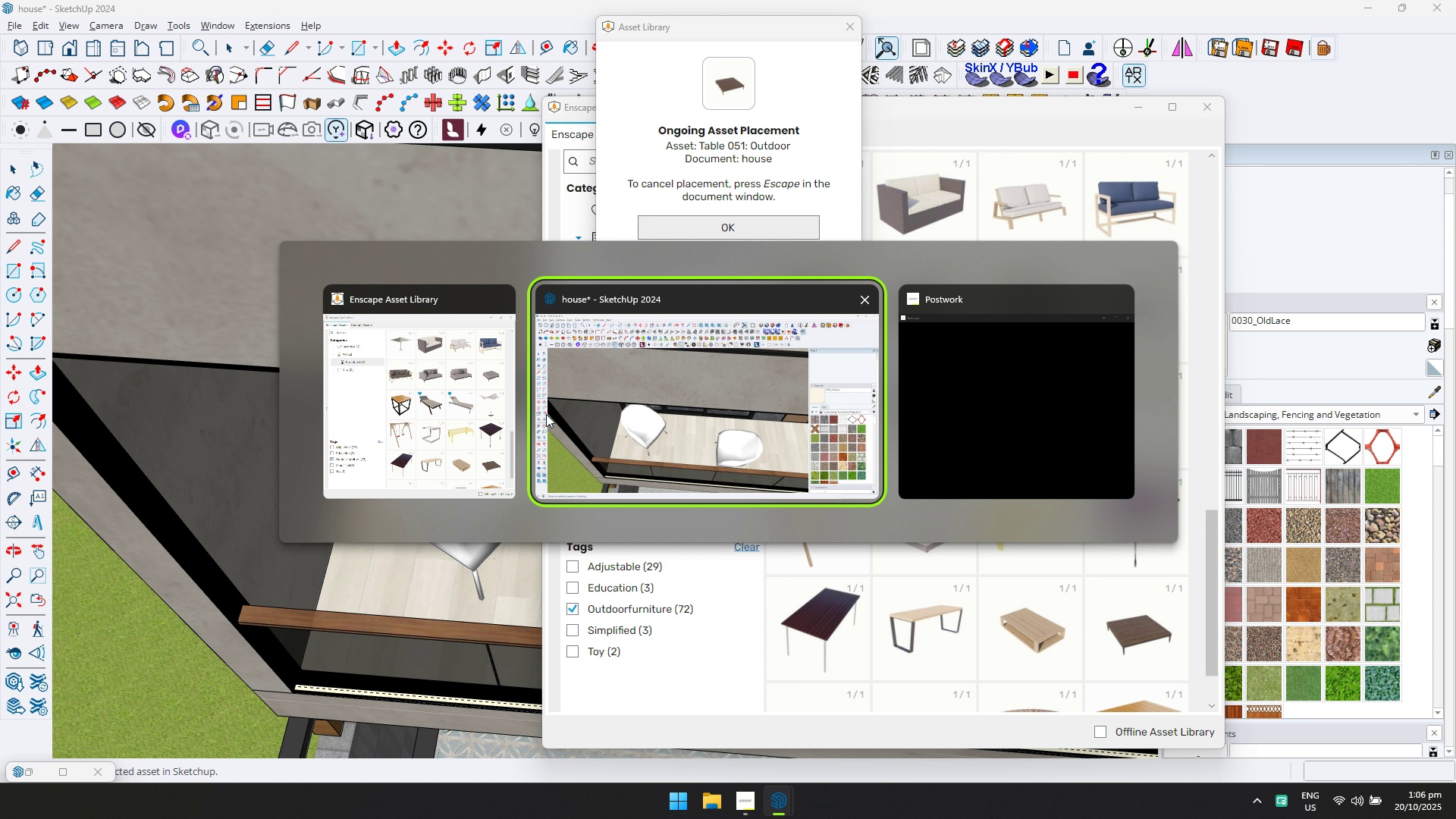 
key(Alt+Tab)
 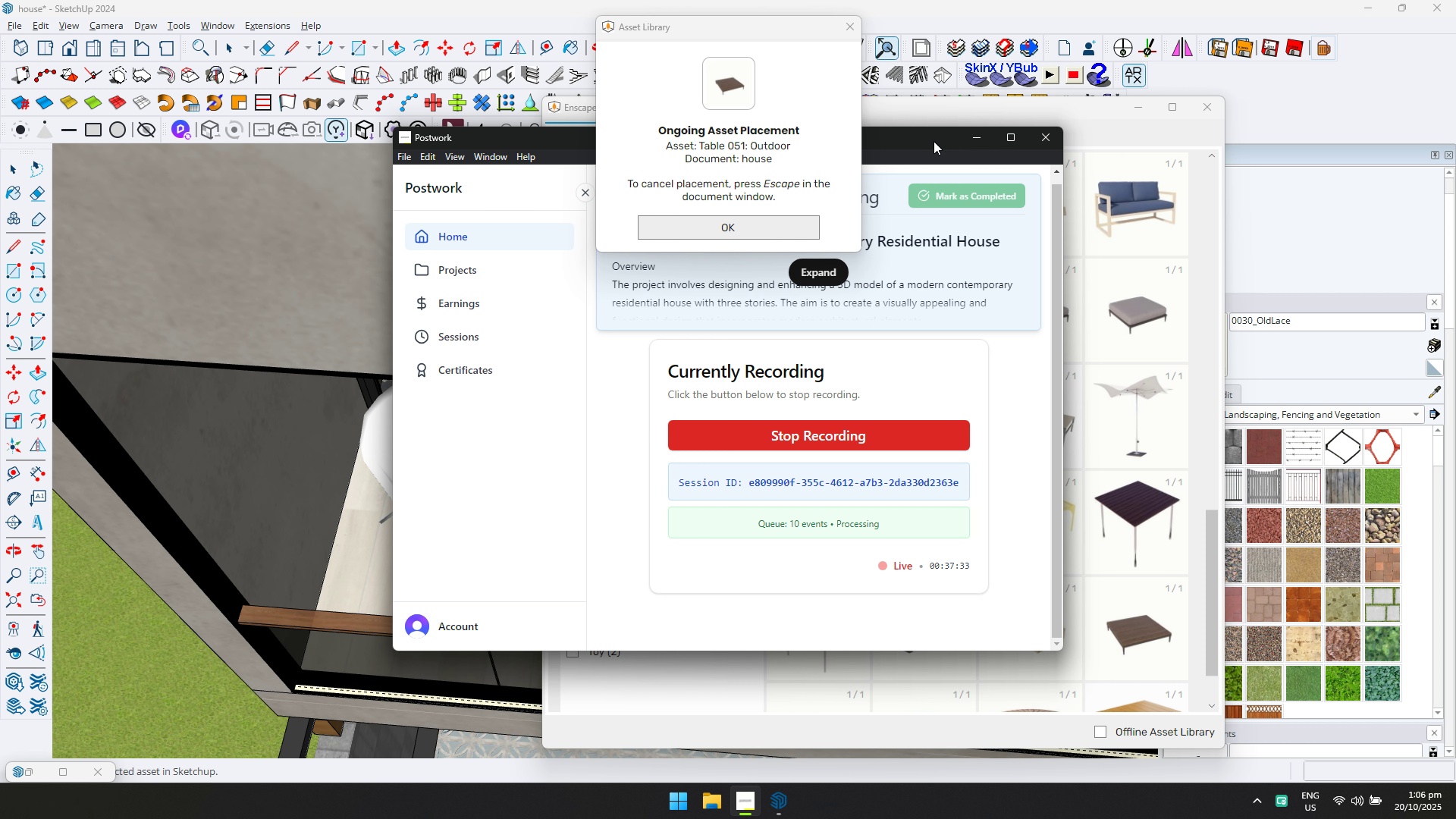 
left_click([969, 140])
 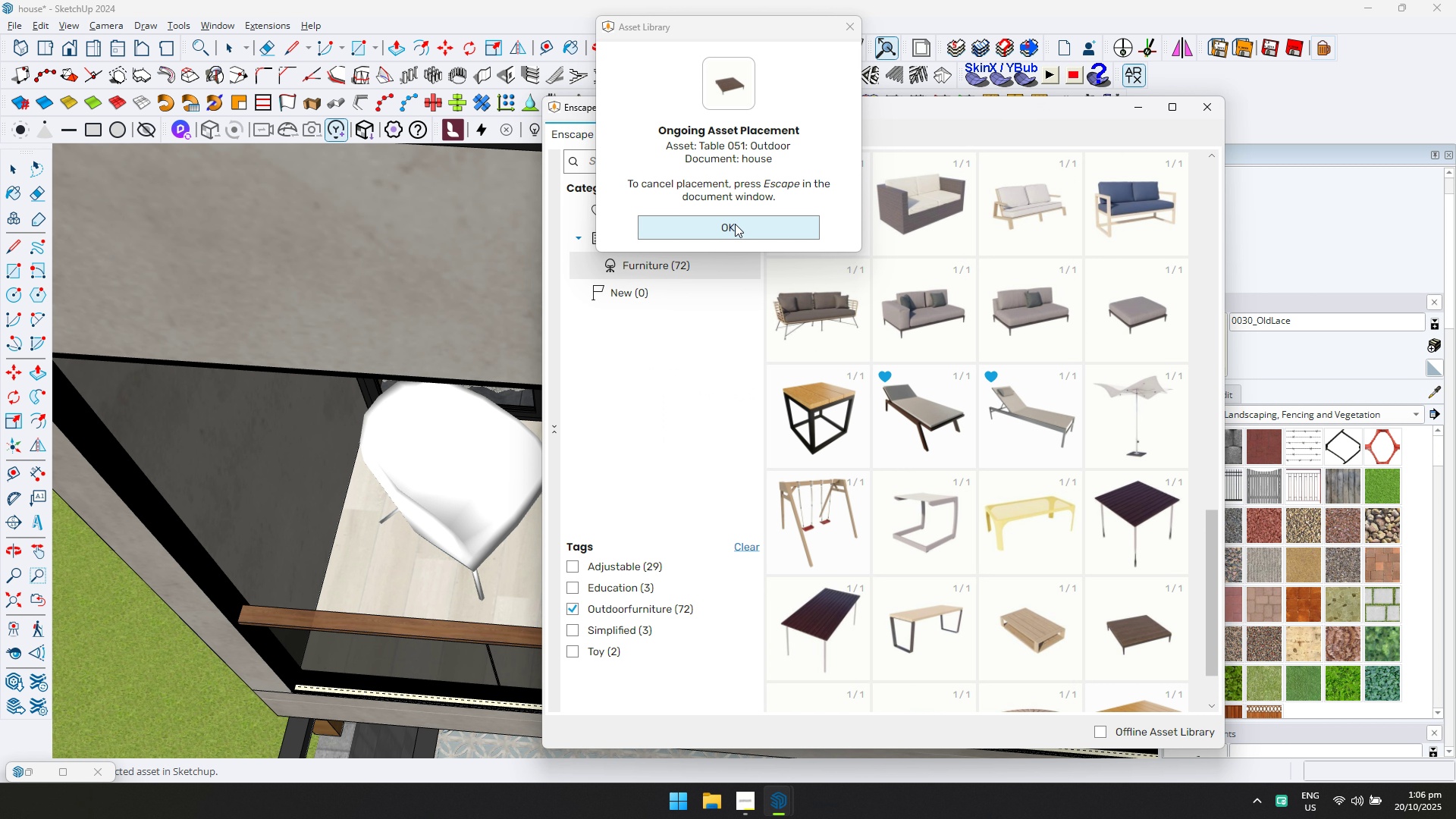 
left_click([736, 221])
 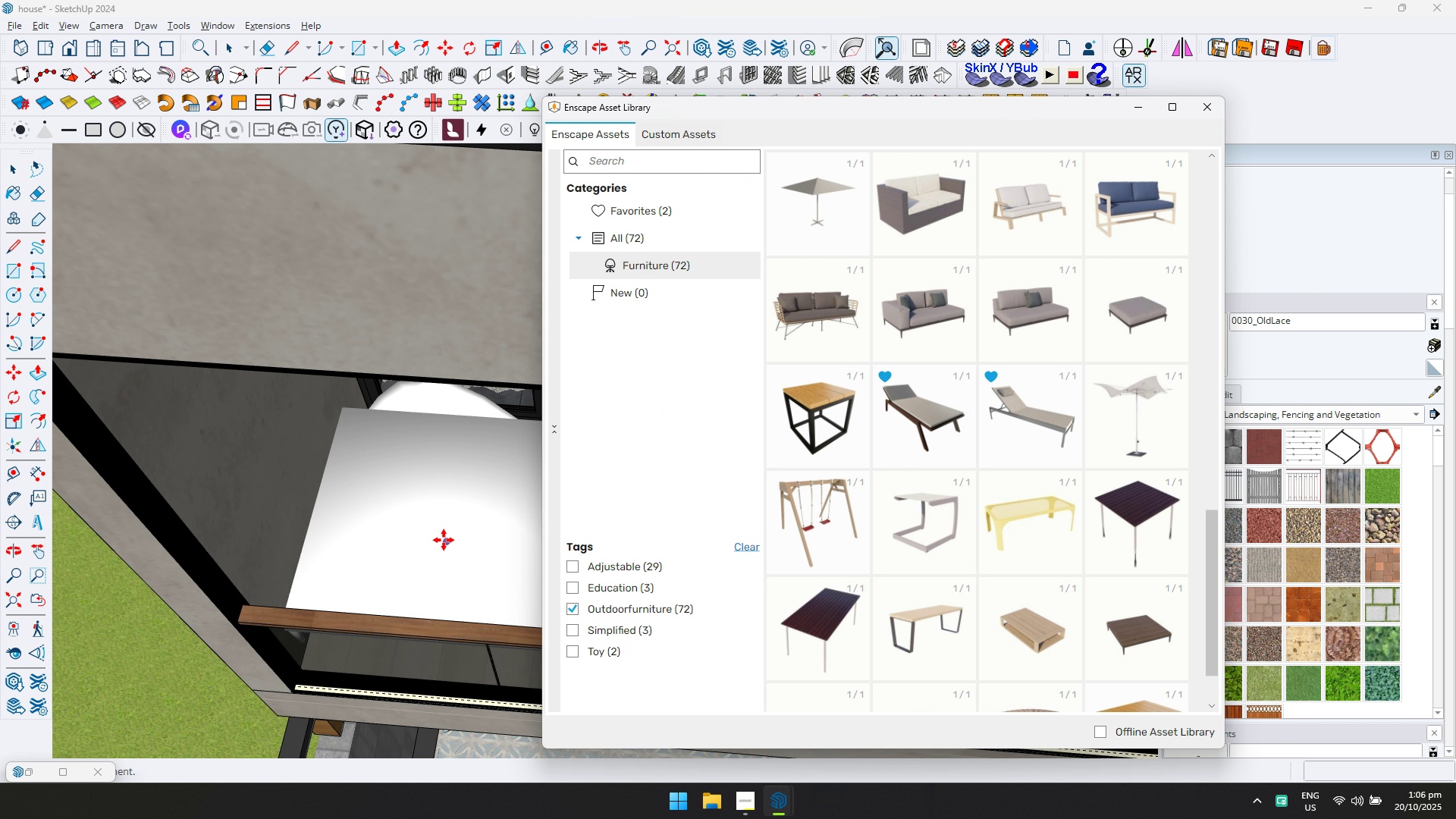 
hold_key(key=ShiftLeft, duration=0.46)
scroll: coordinate [346, 419], scroll_direction: down, amount: 3.0
 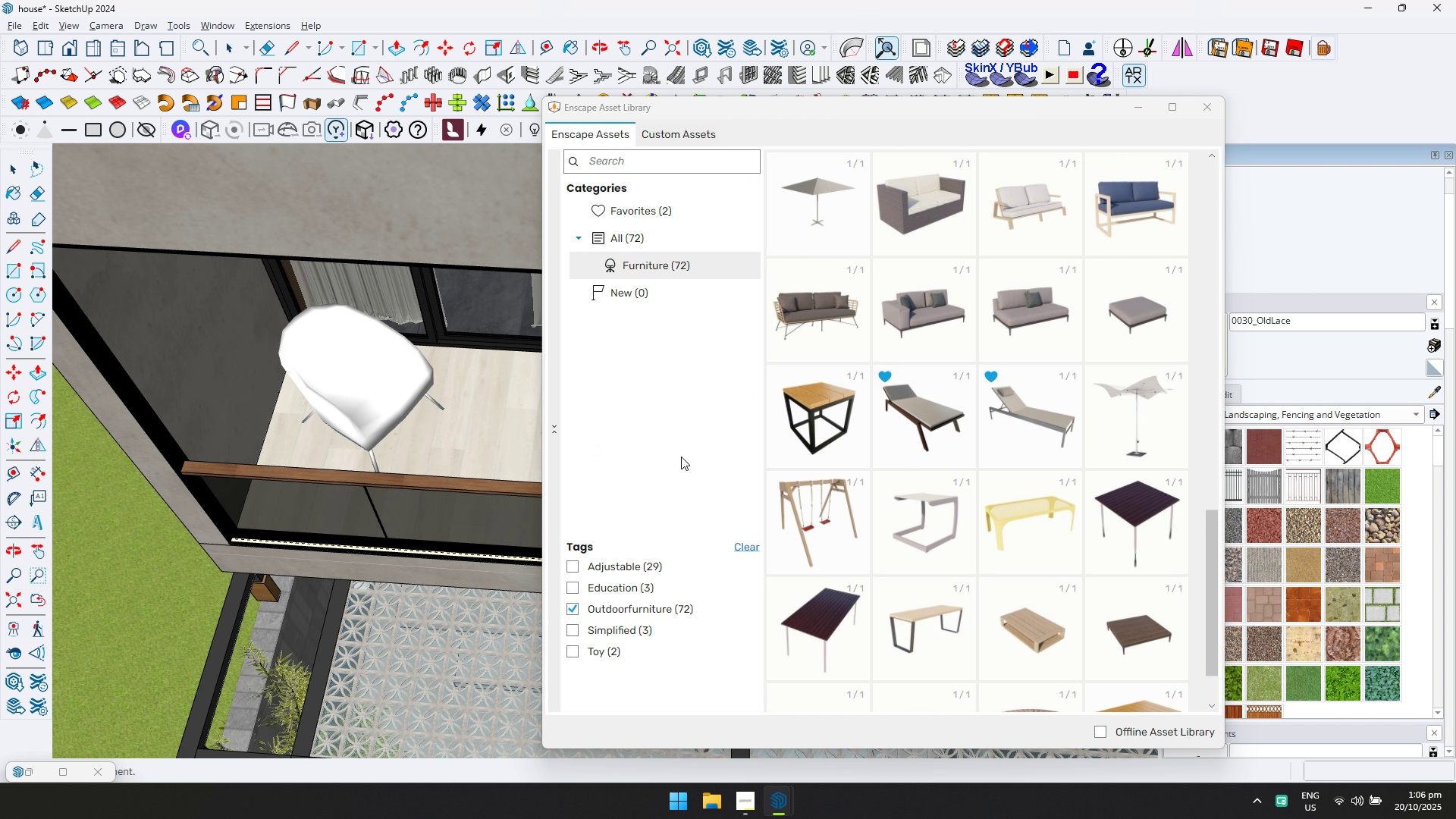 
key(Escape)
 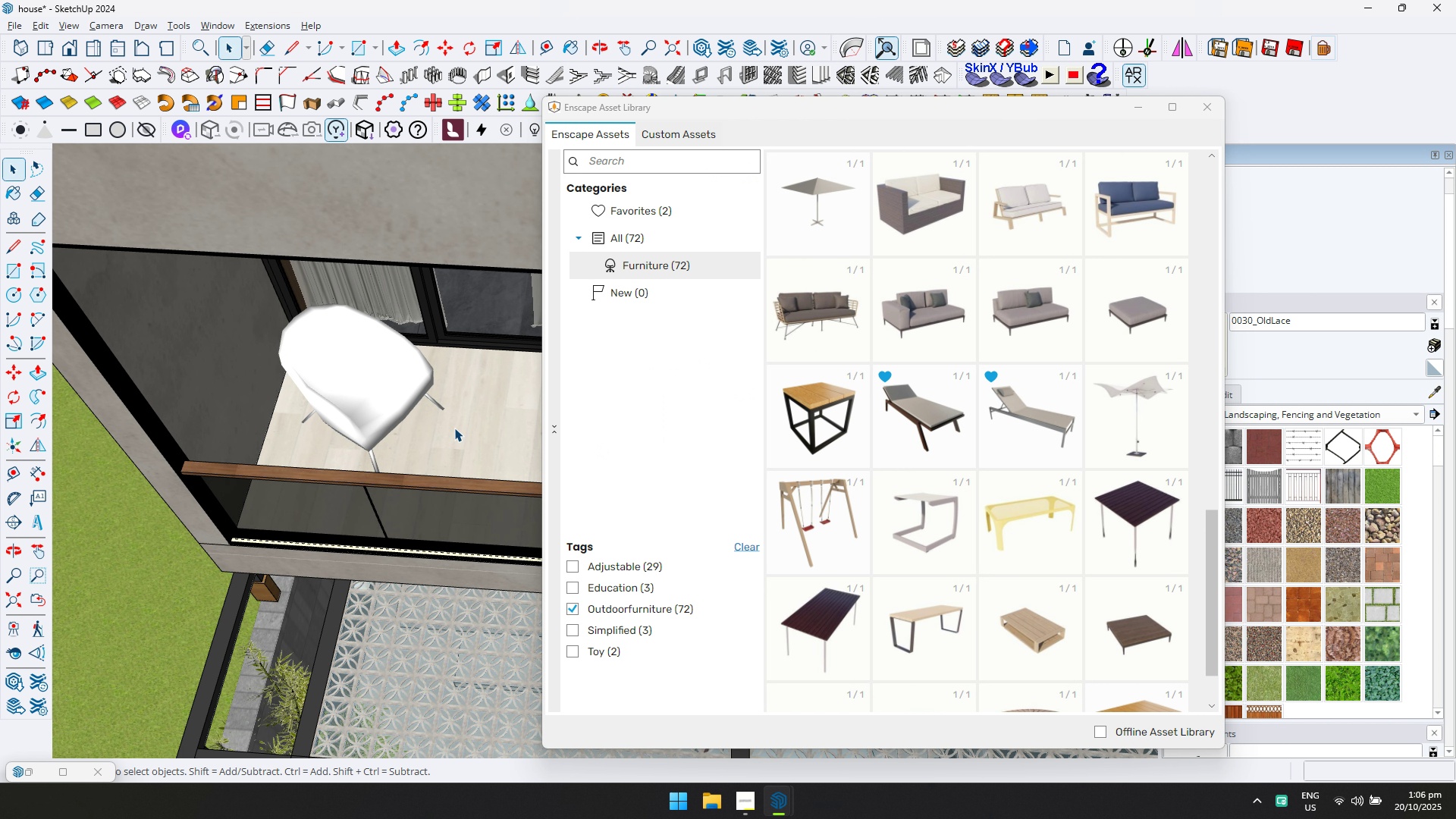 
scroll: coordinate [1266, 582], scroll_direction: down, amount: 1.0
 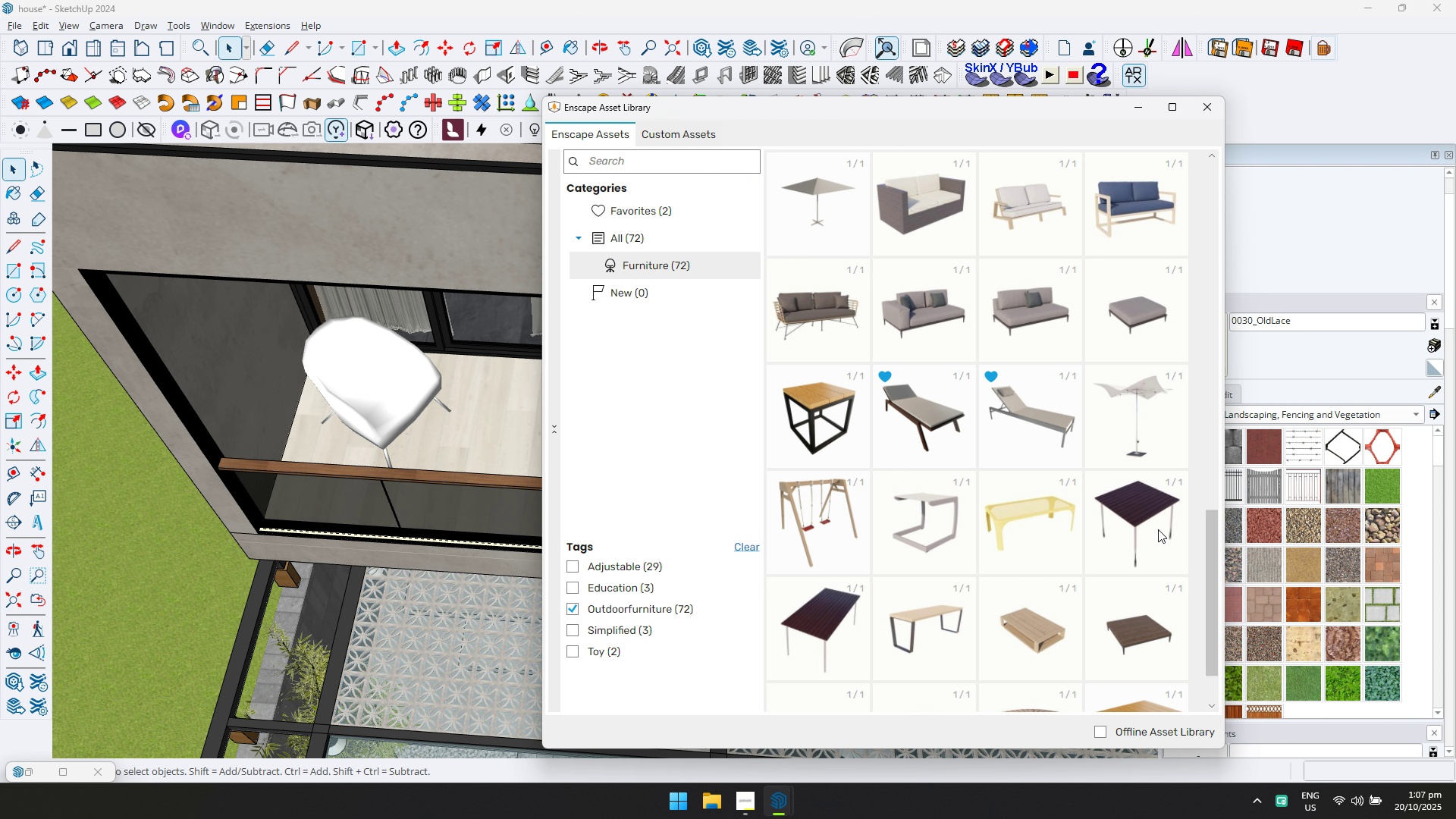 
scroll: coordinate [942, 477], scroll_direction: up, amount: 9.0
 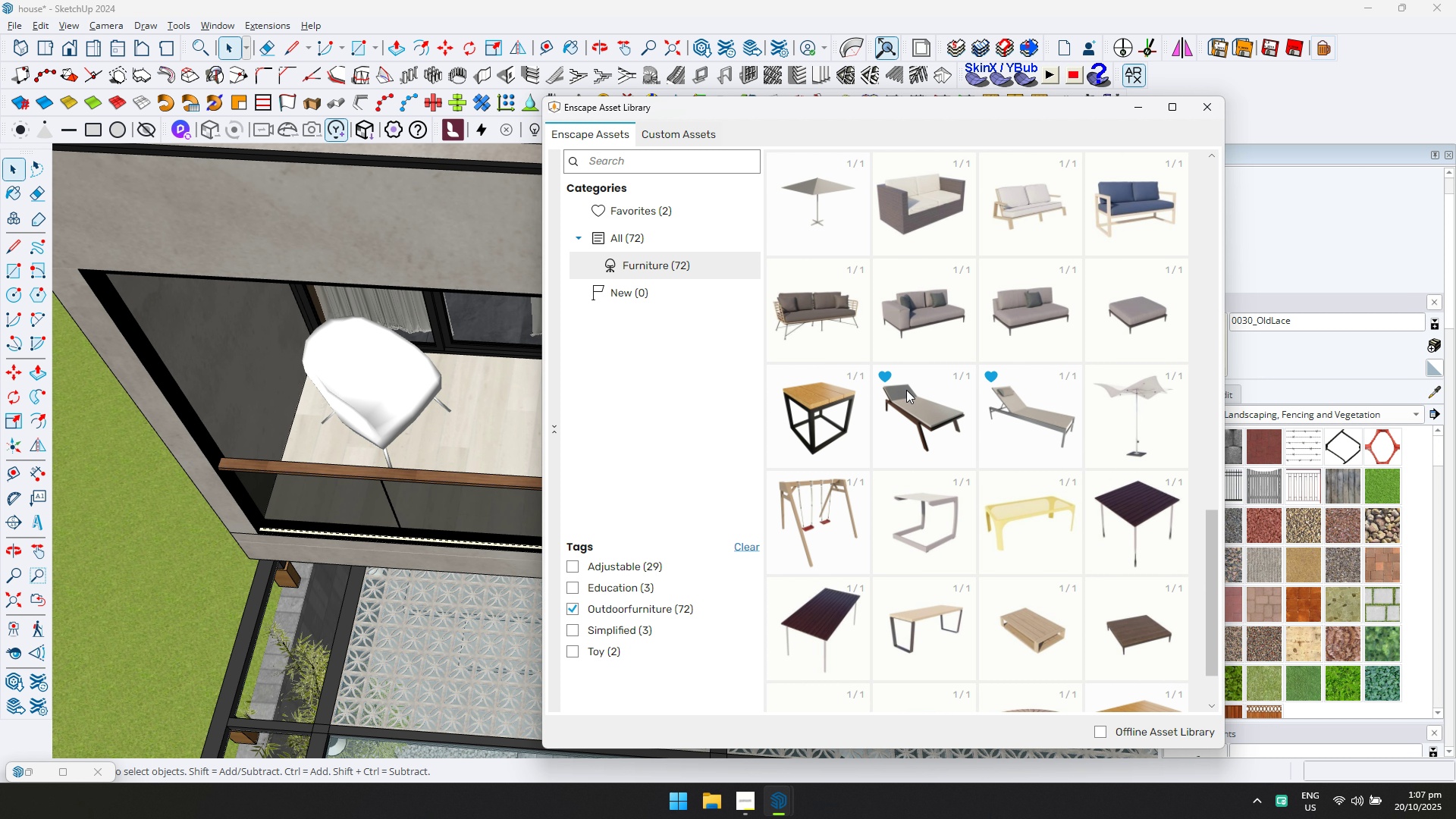 
scroll: coordinate [930, 504], scroll_direction: down, amount: 8.0
 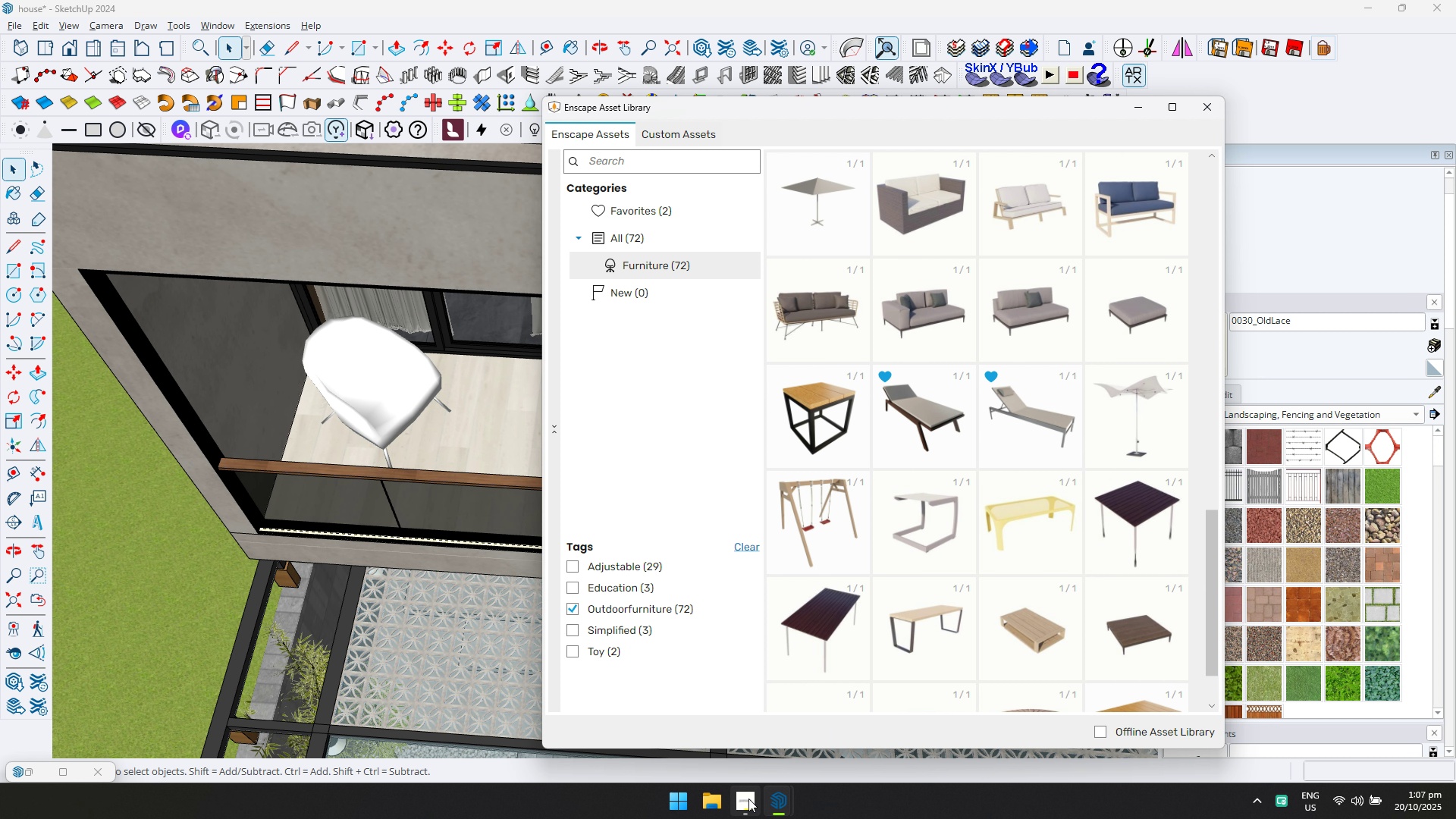 
left_click([748, 799])
 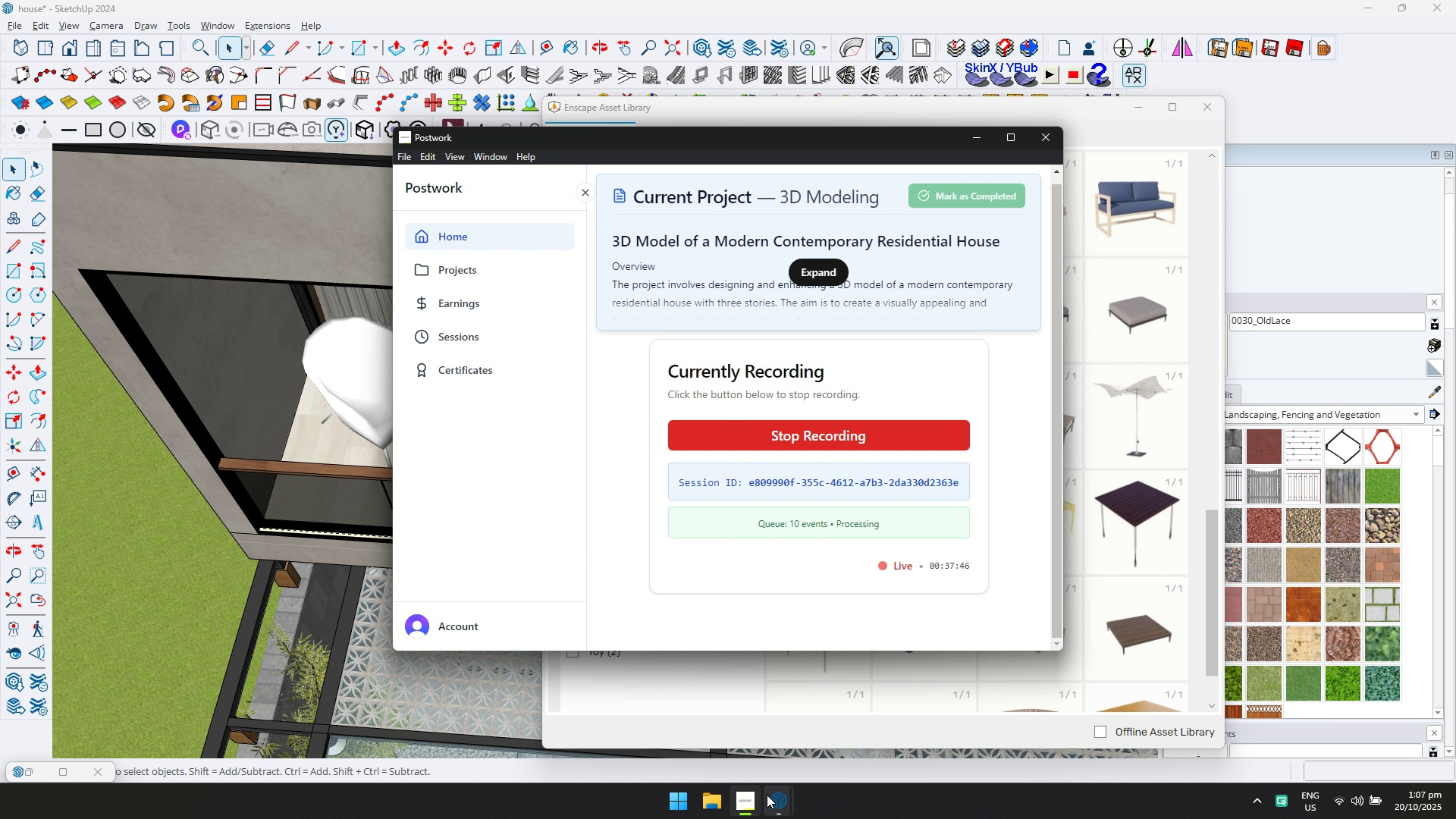 
left_click([767, 794])
 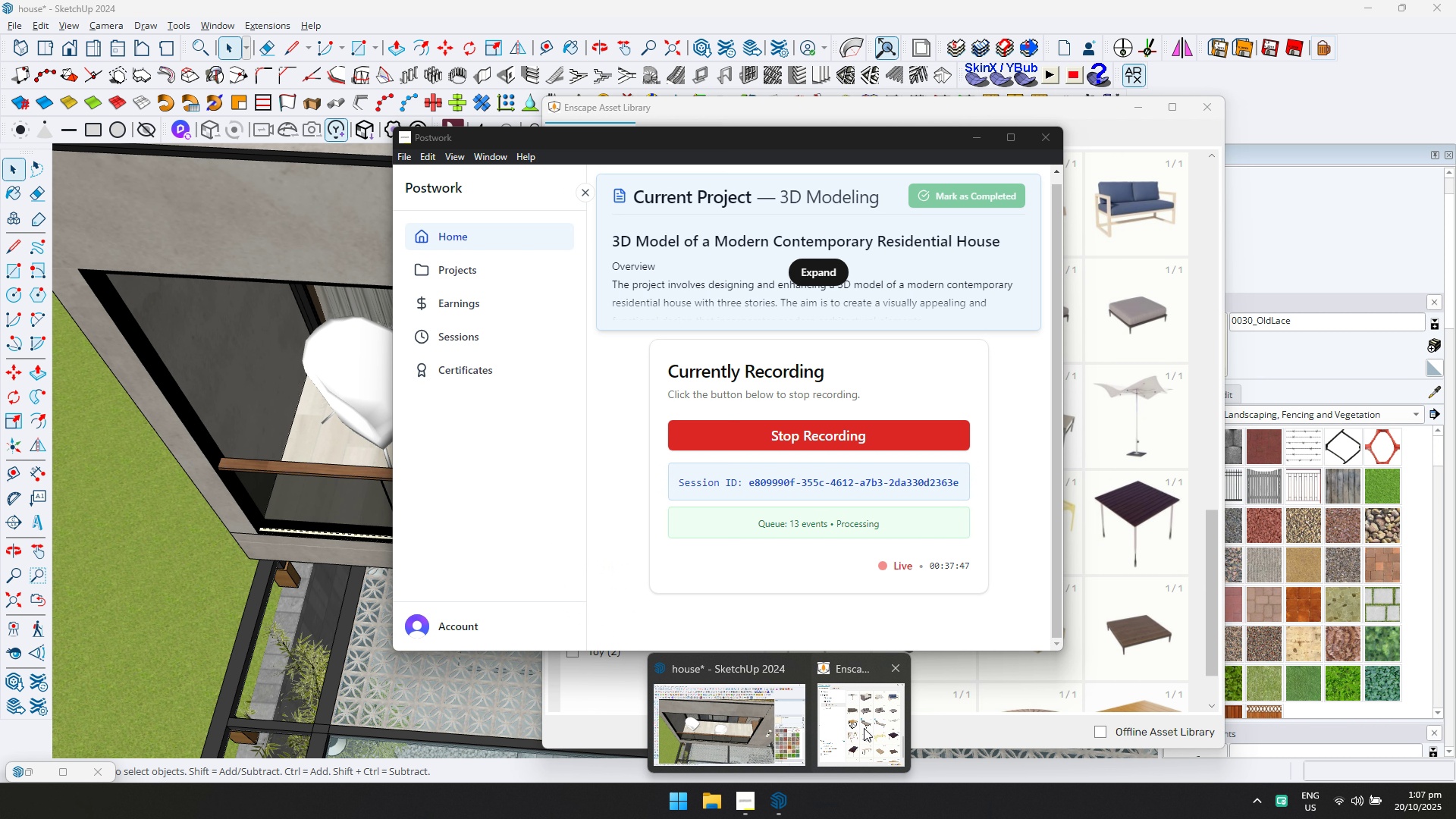 
left_click([864, 728])
 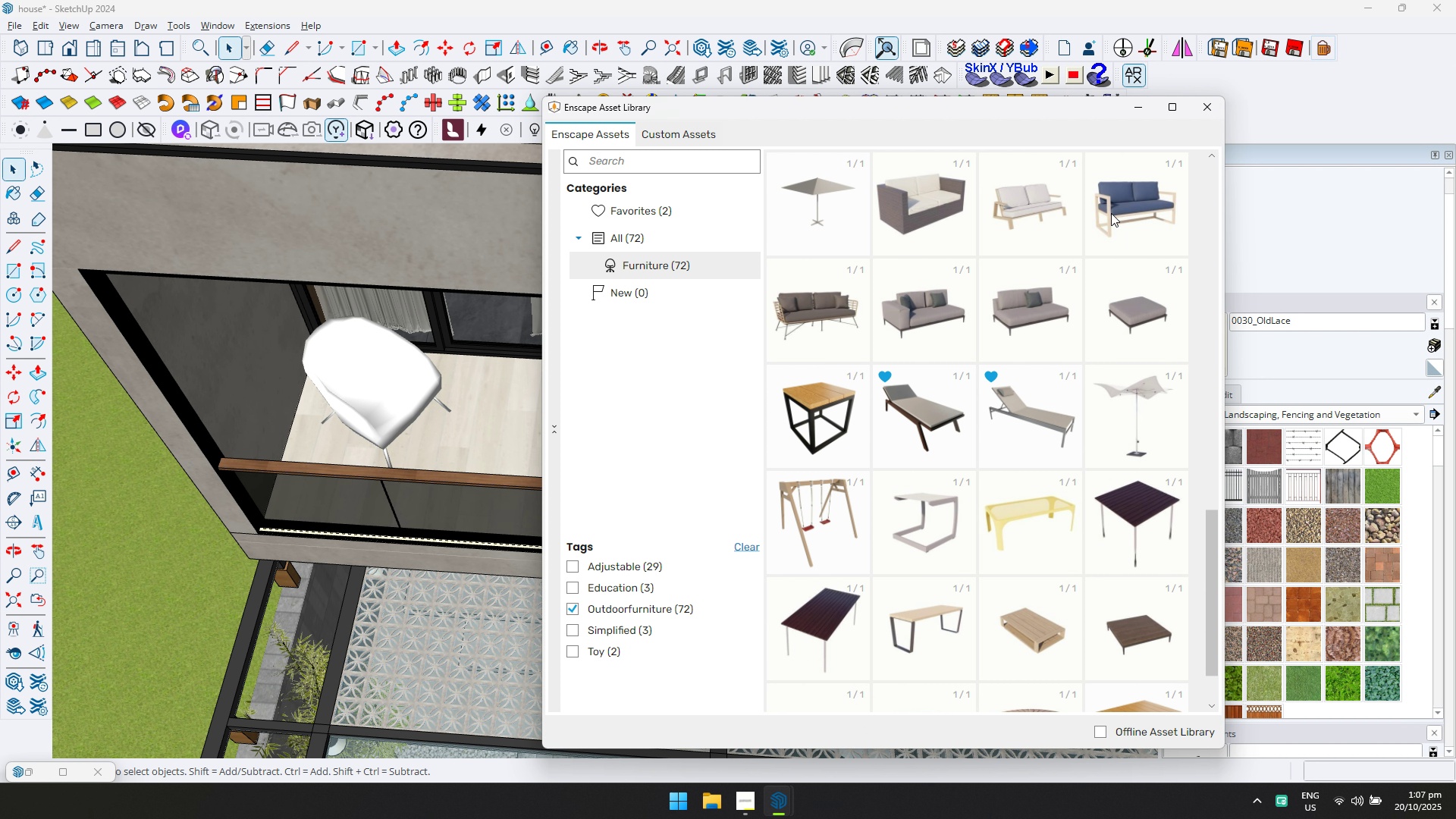 
scroll: coordinate [1183, 215], scroll_direction: up, amount: 7.0
 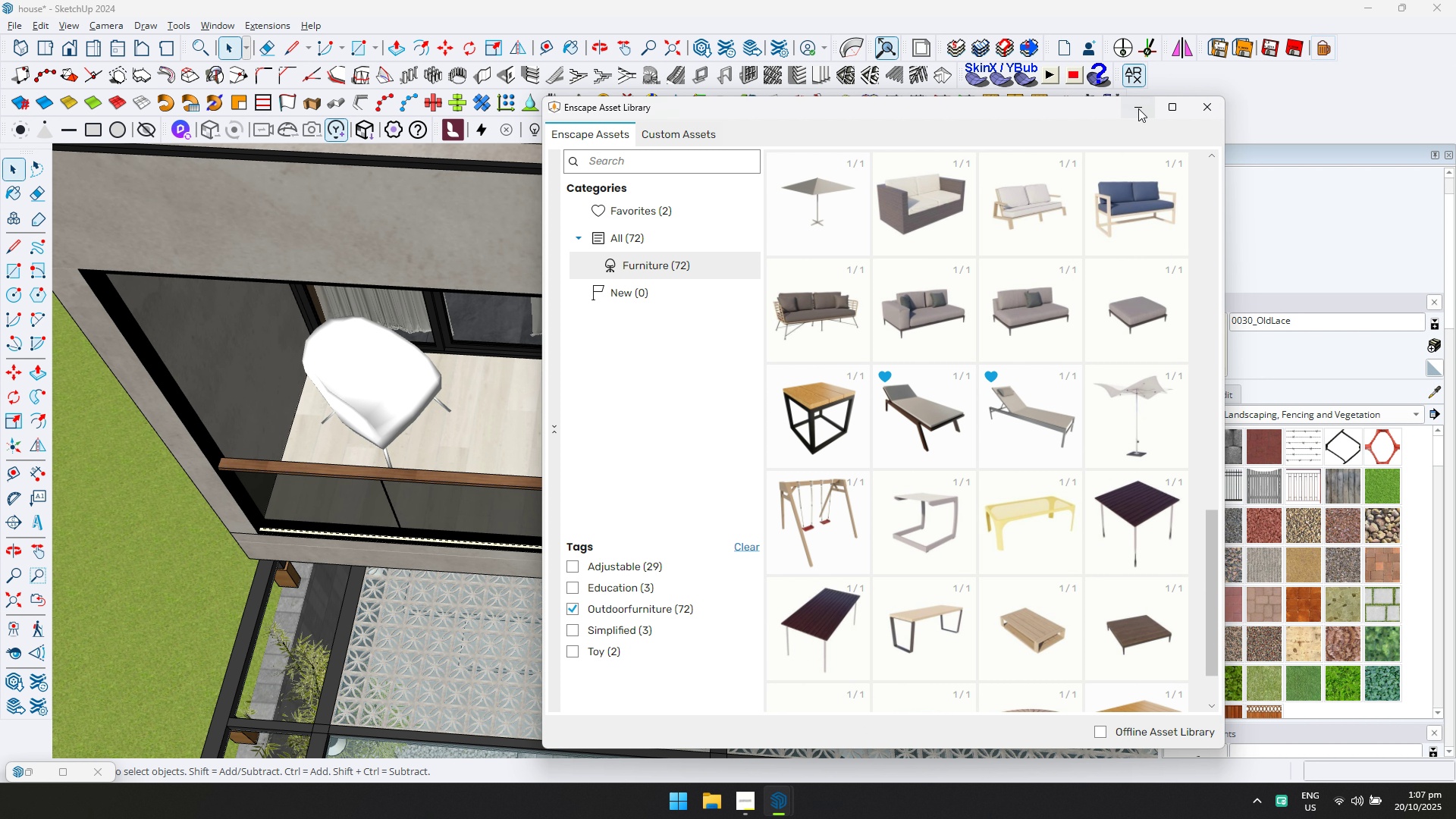 
left_click([1138, 108])
 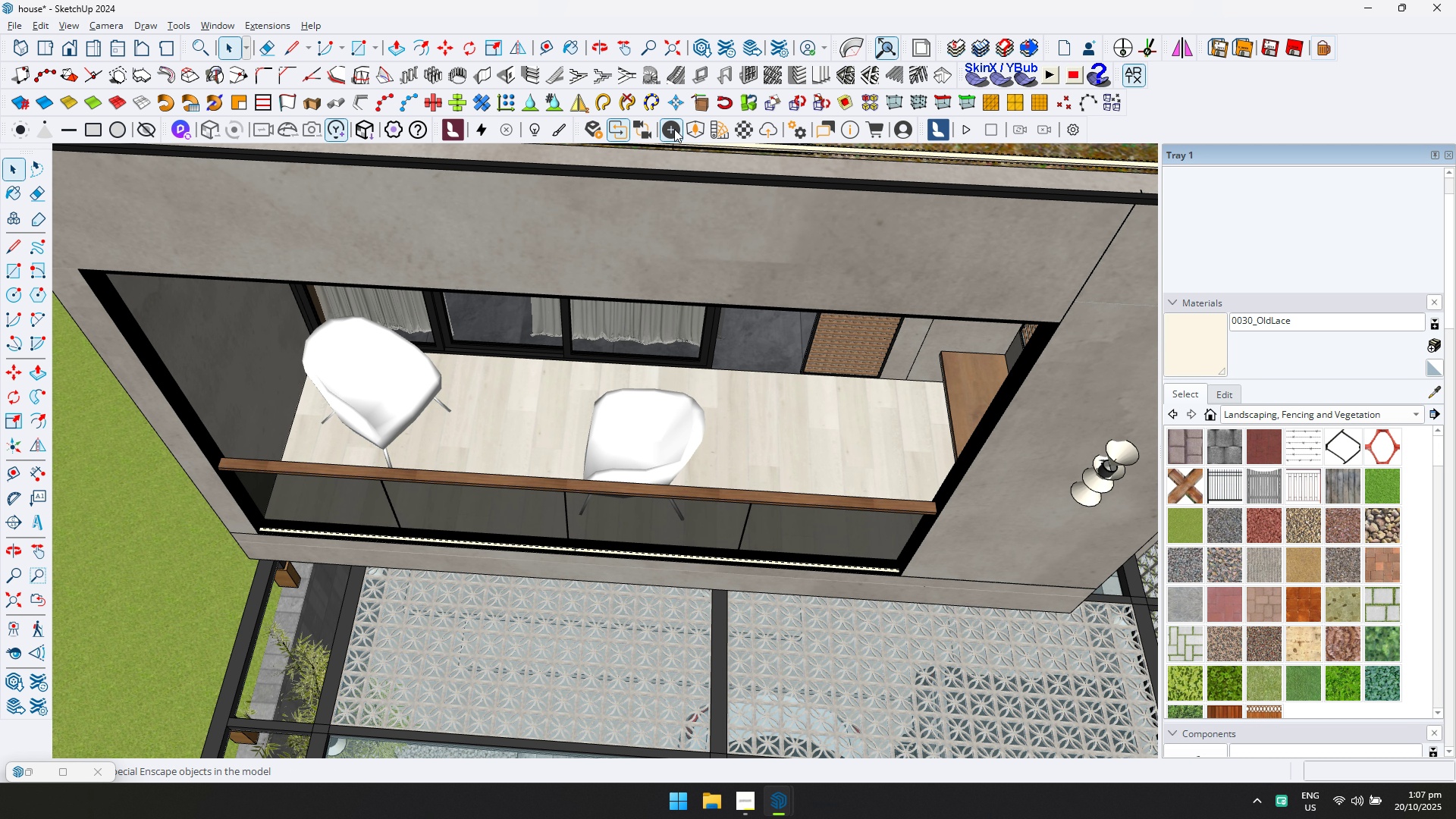 
left_click([674, 129])
 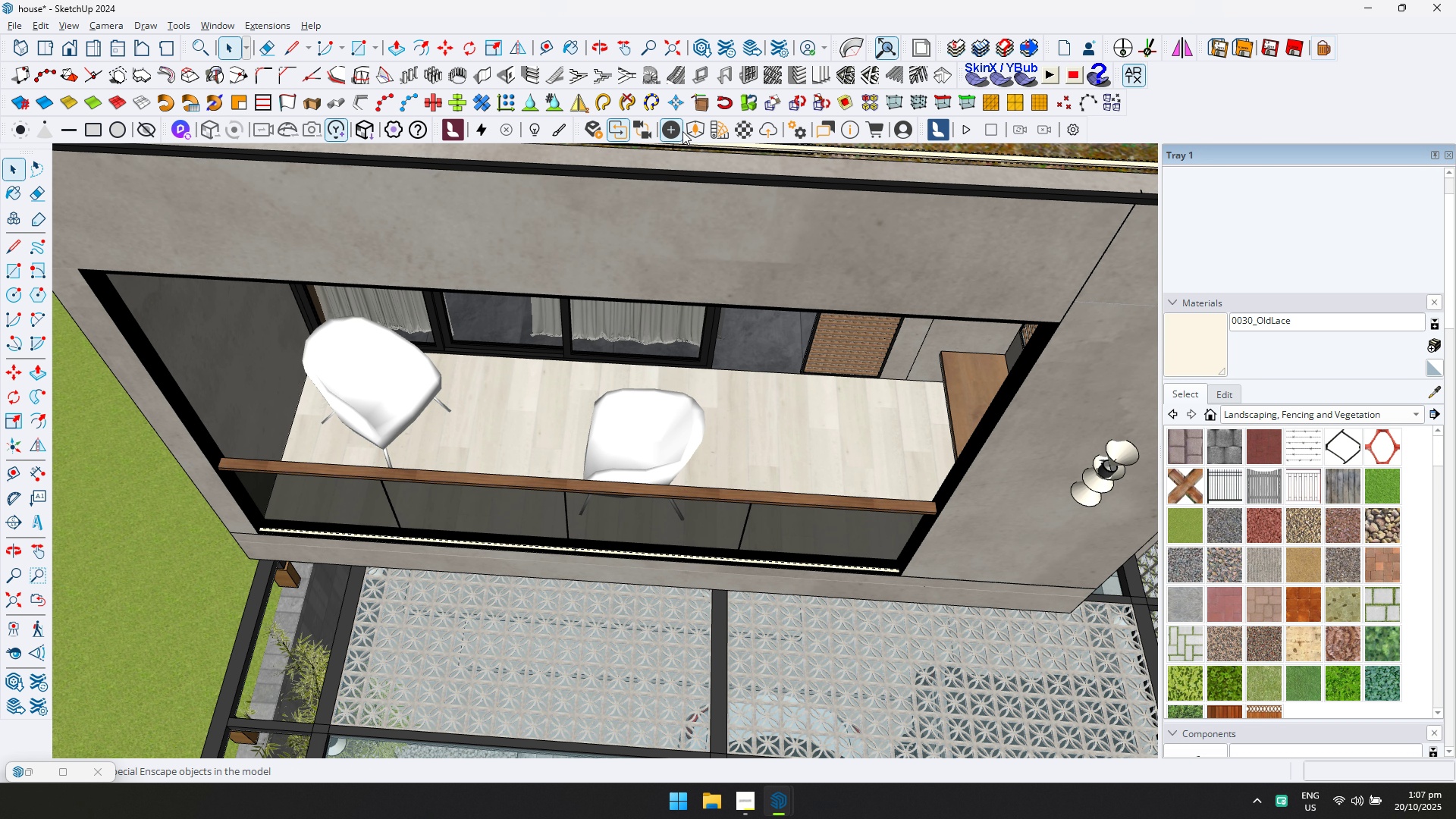 
double_click([689, 130])
 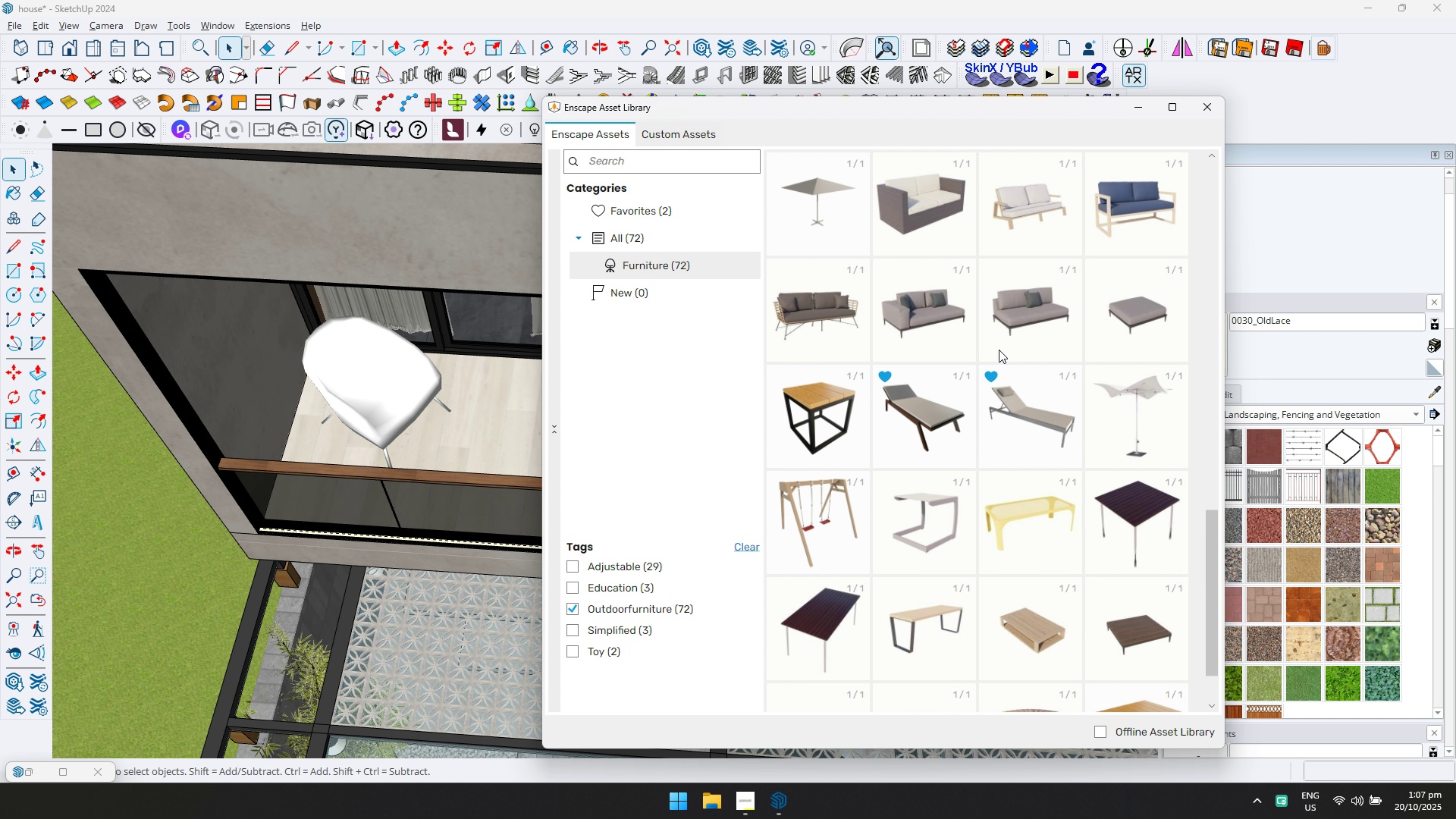 
scroll: coordinate [1052, 376], scroll_direction: up, amount: 12.0
 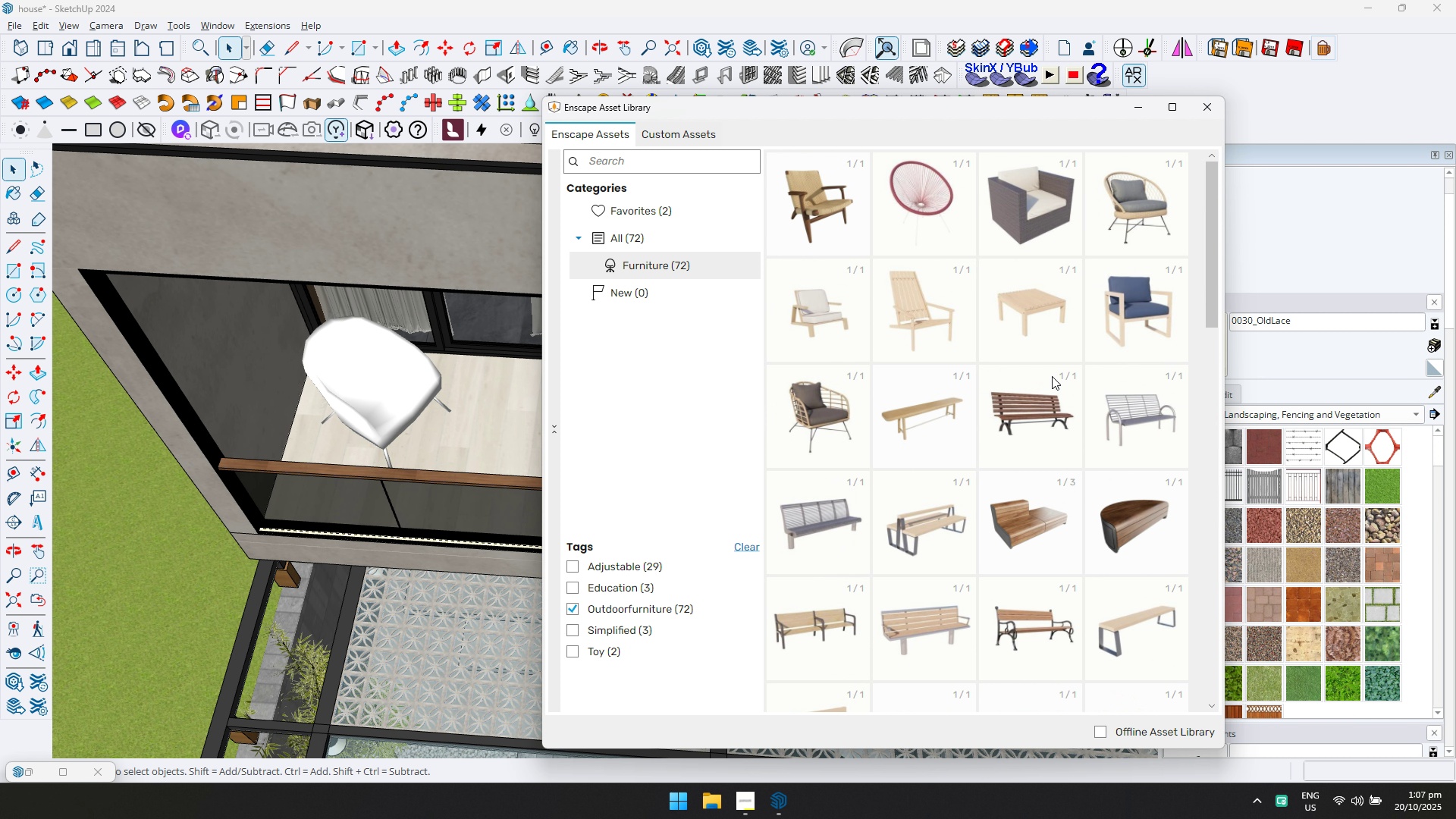 
scroll: coordinate [1052, 376], scroll_direction: none, amount: 0.0
 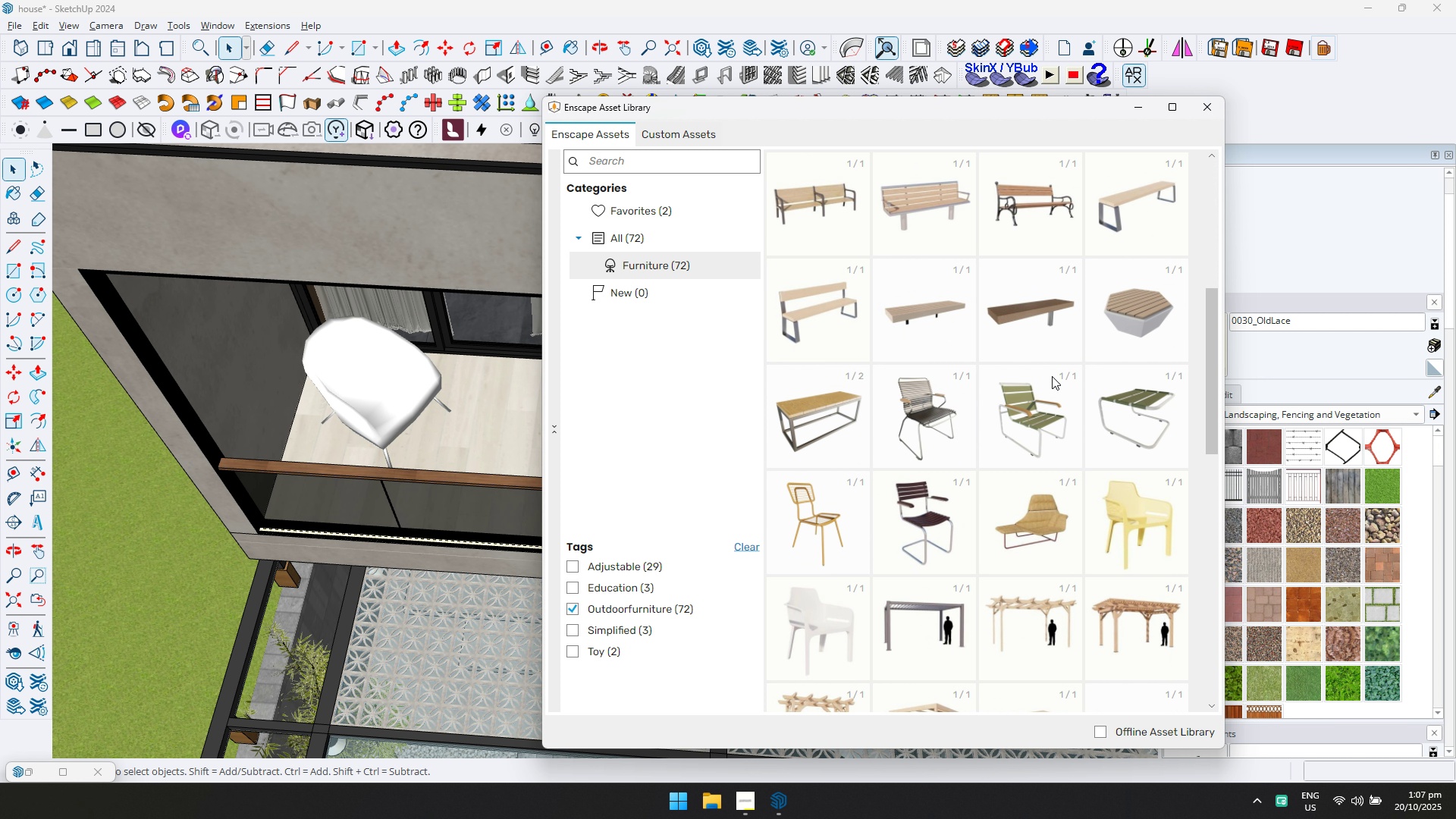 
scroll: coordinate [1050, 378], scroll_direction: down, amount: 4.0